 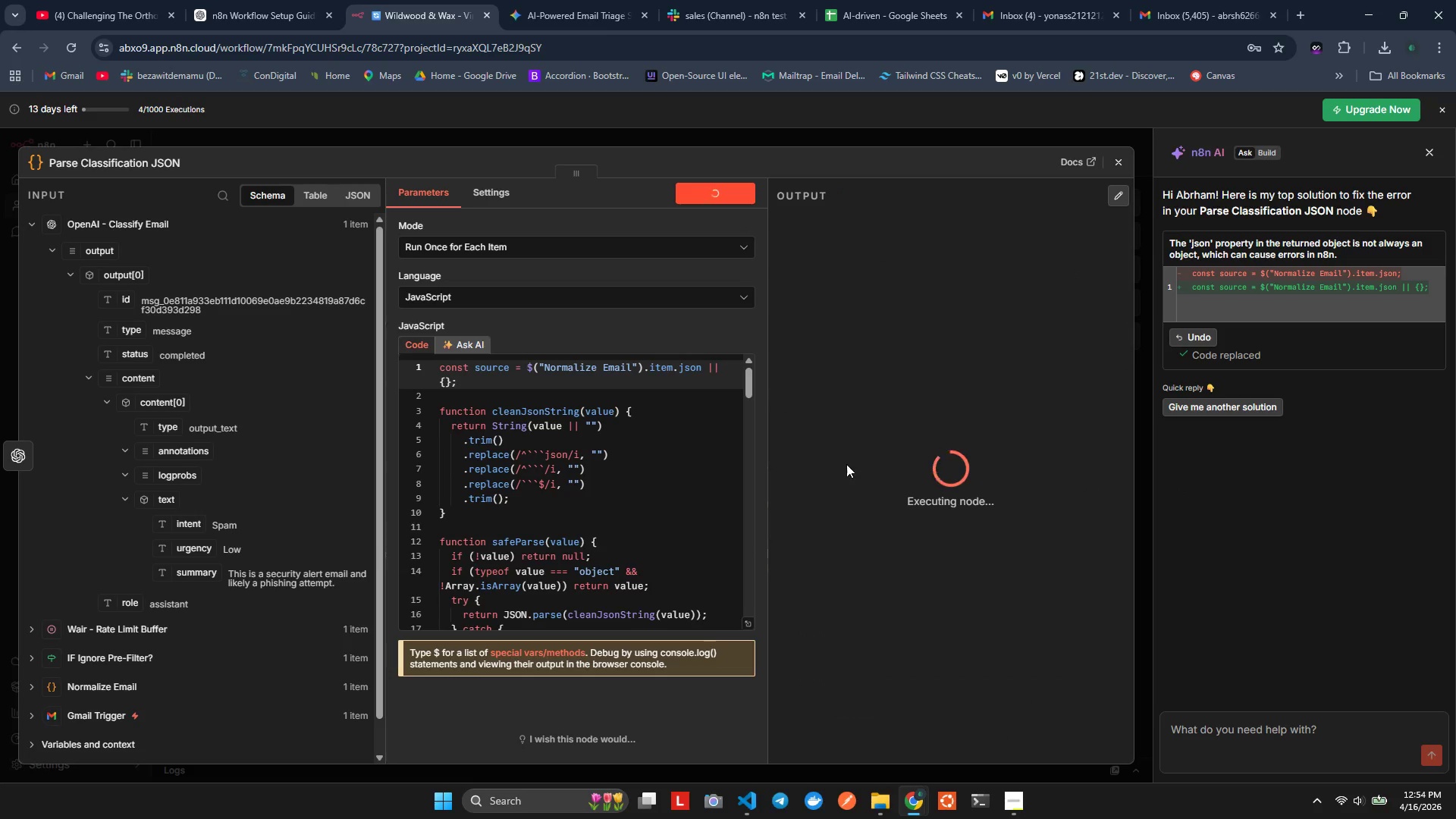 
left_click_drag(start_coordinate=[767, 461], to_coordinate=[912, 464])
 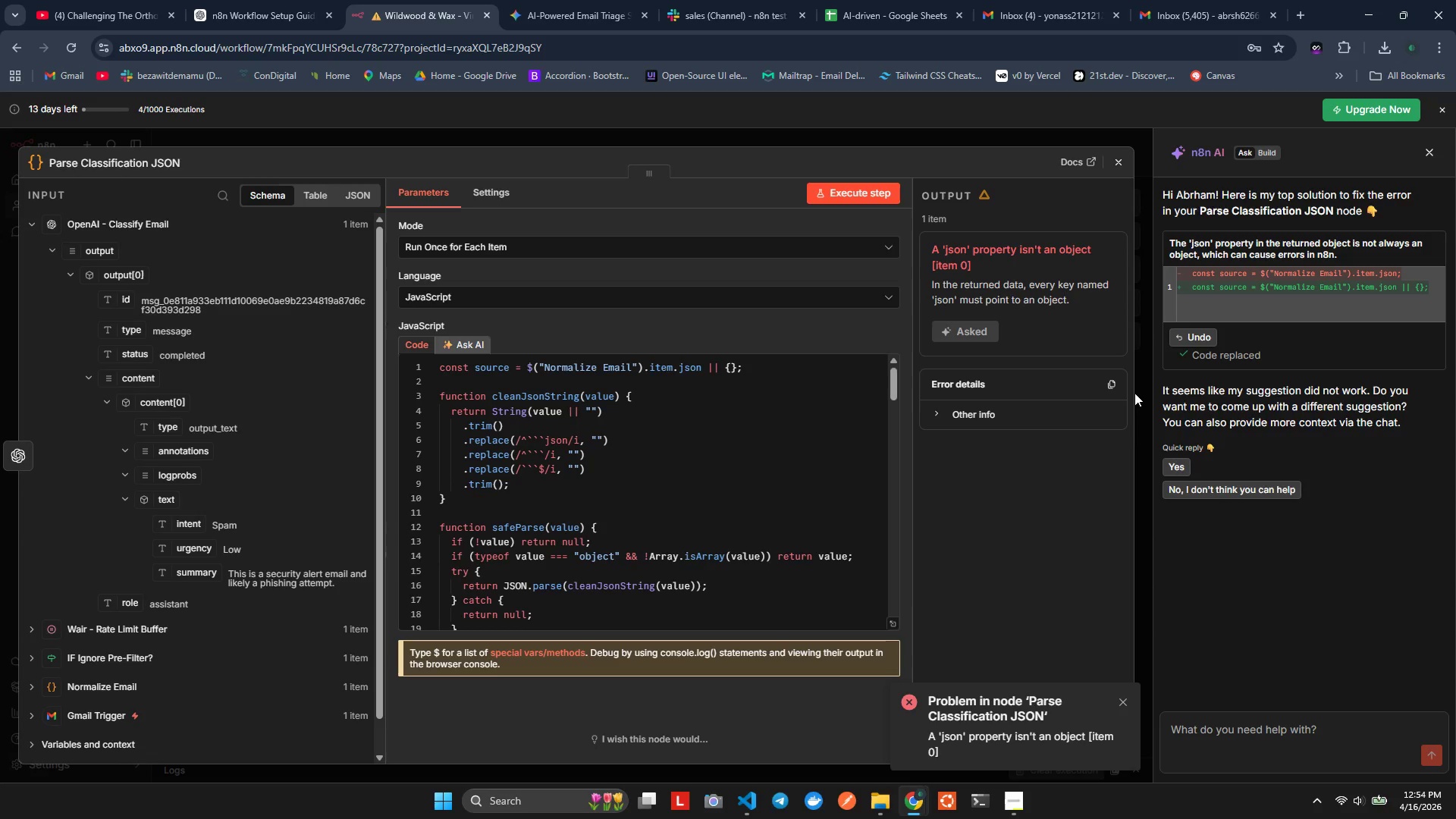 
left_click([782, 453])
 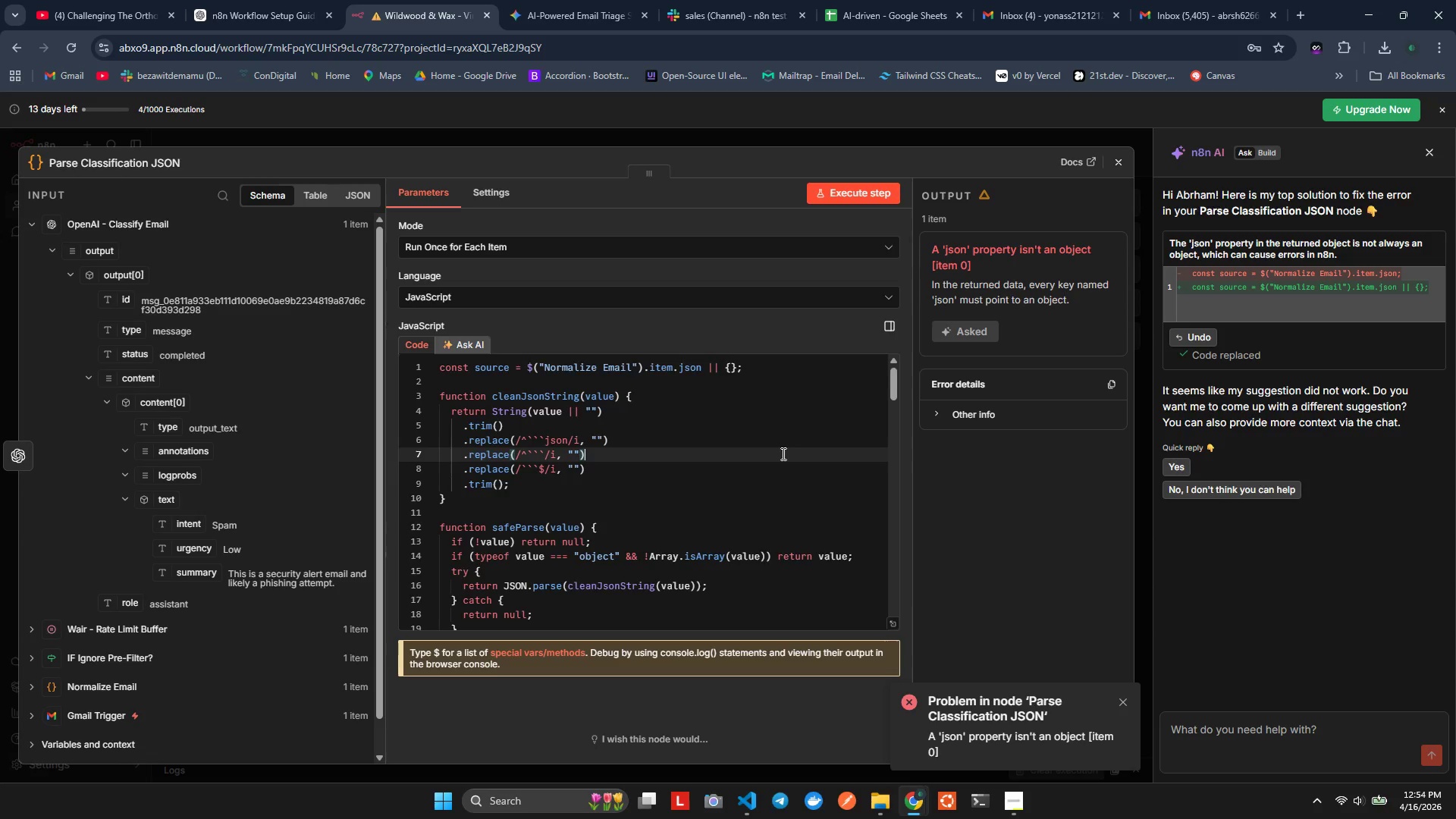 
key(Control+A)
 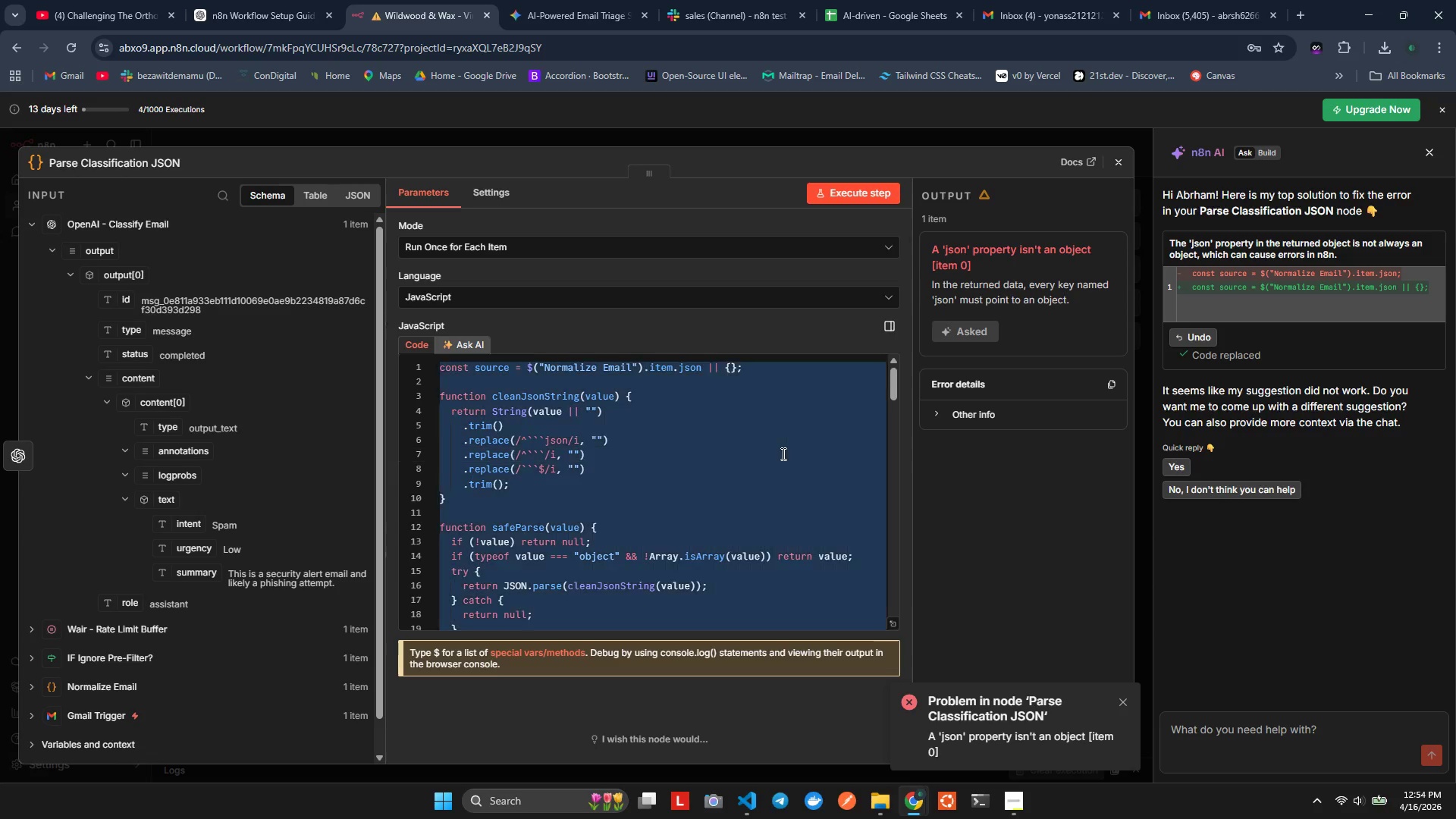 
key(Control+X)
 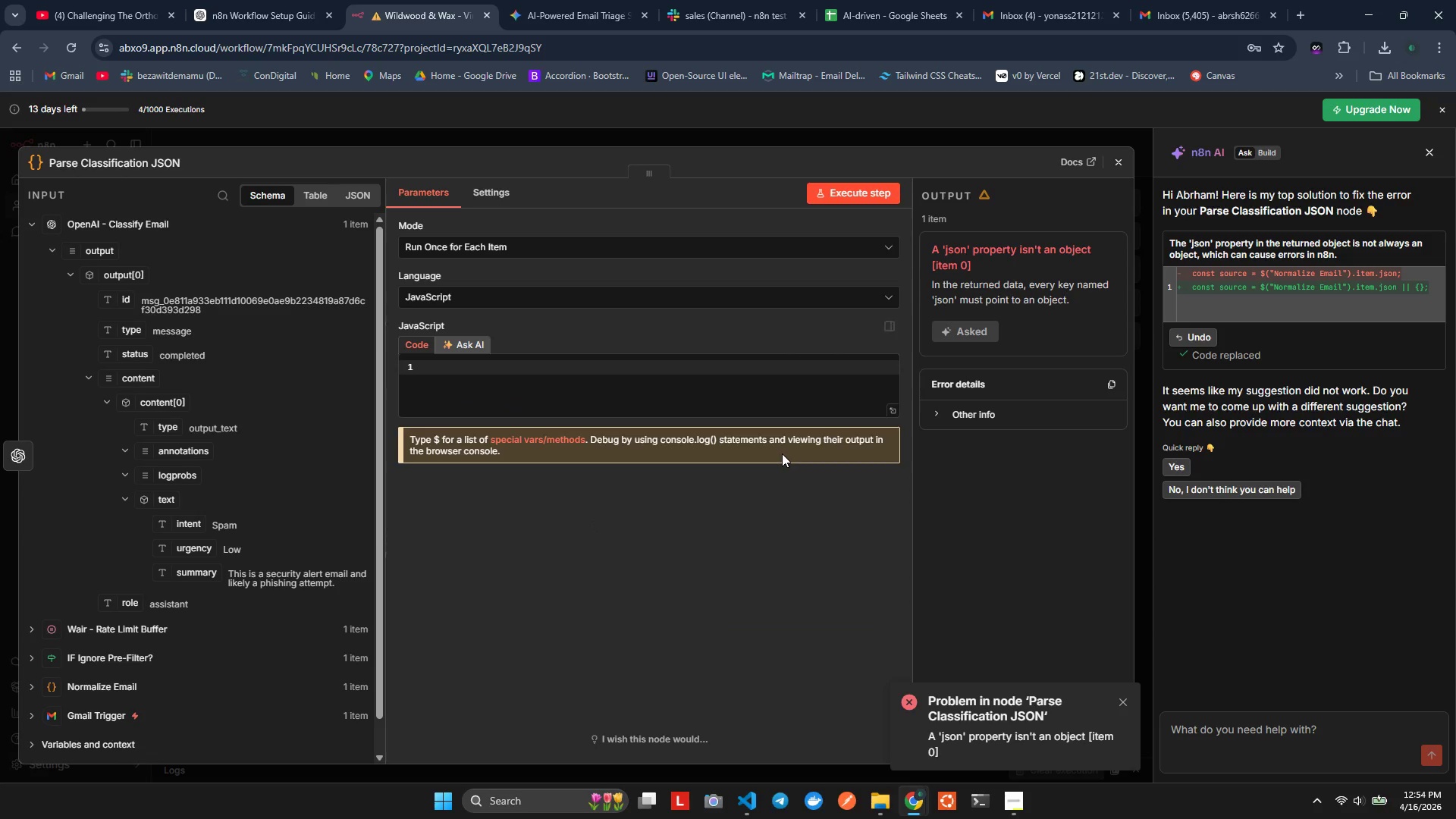 
key(Control+Z)
 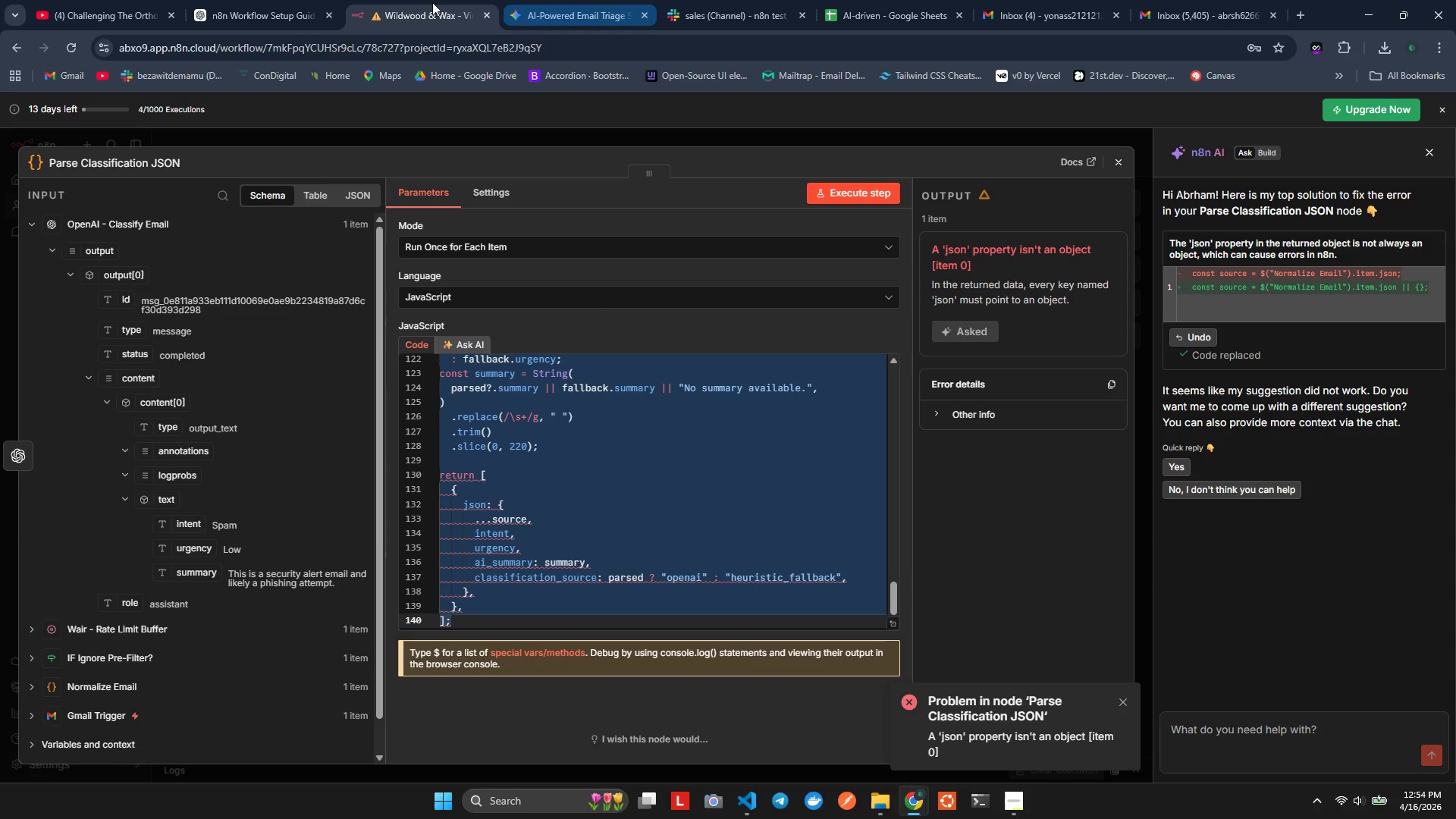 
left_click([266, 0])
 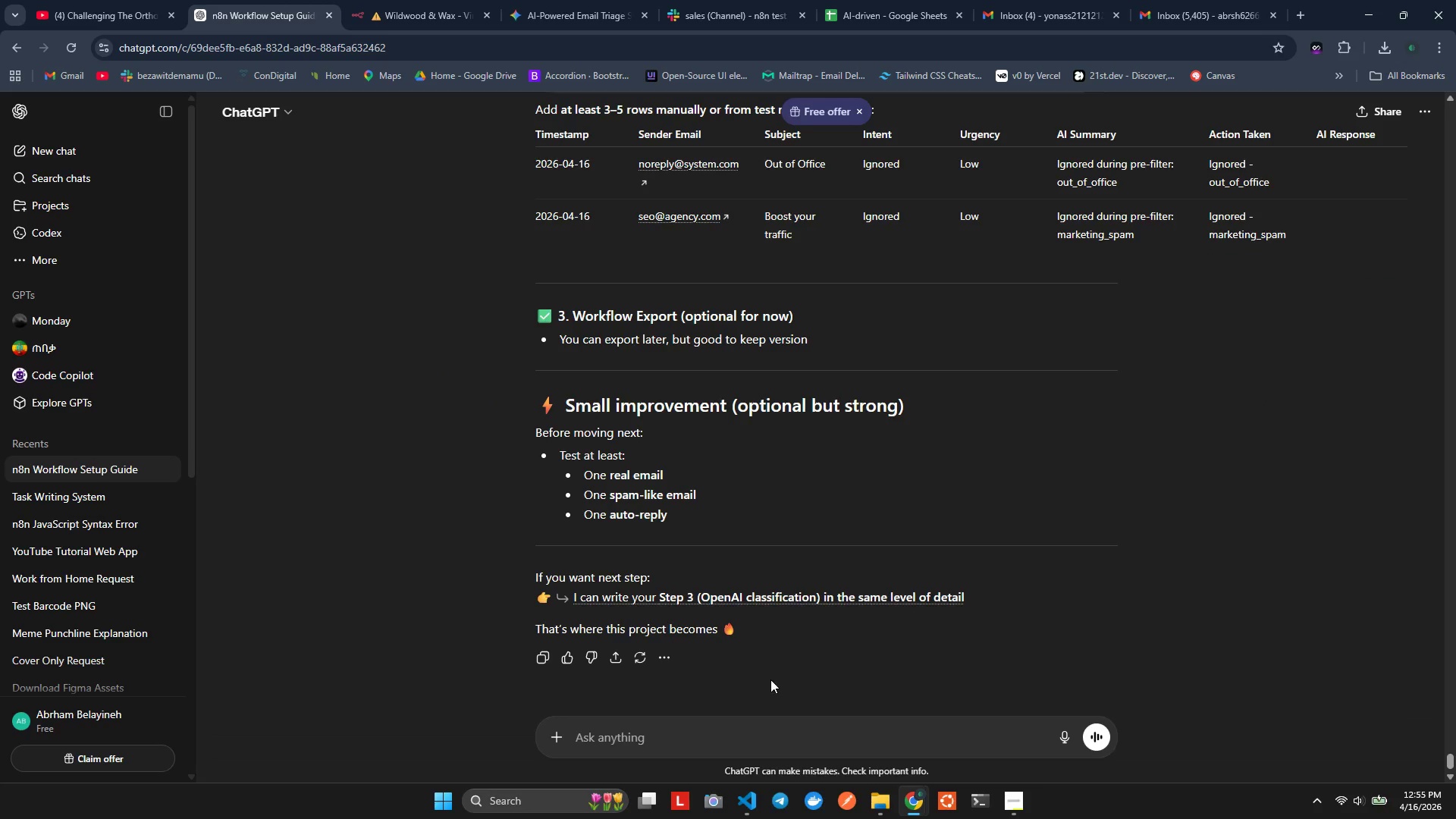 
left_click_drag(start_coordinate=[742, 723], to_coordinate=[735, 732])
 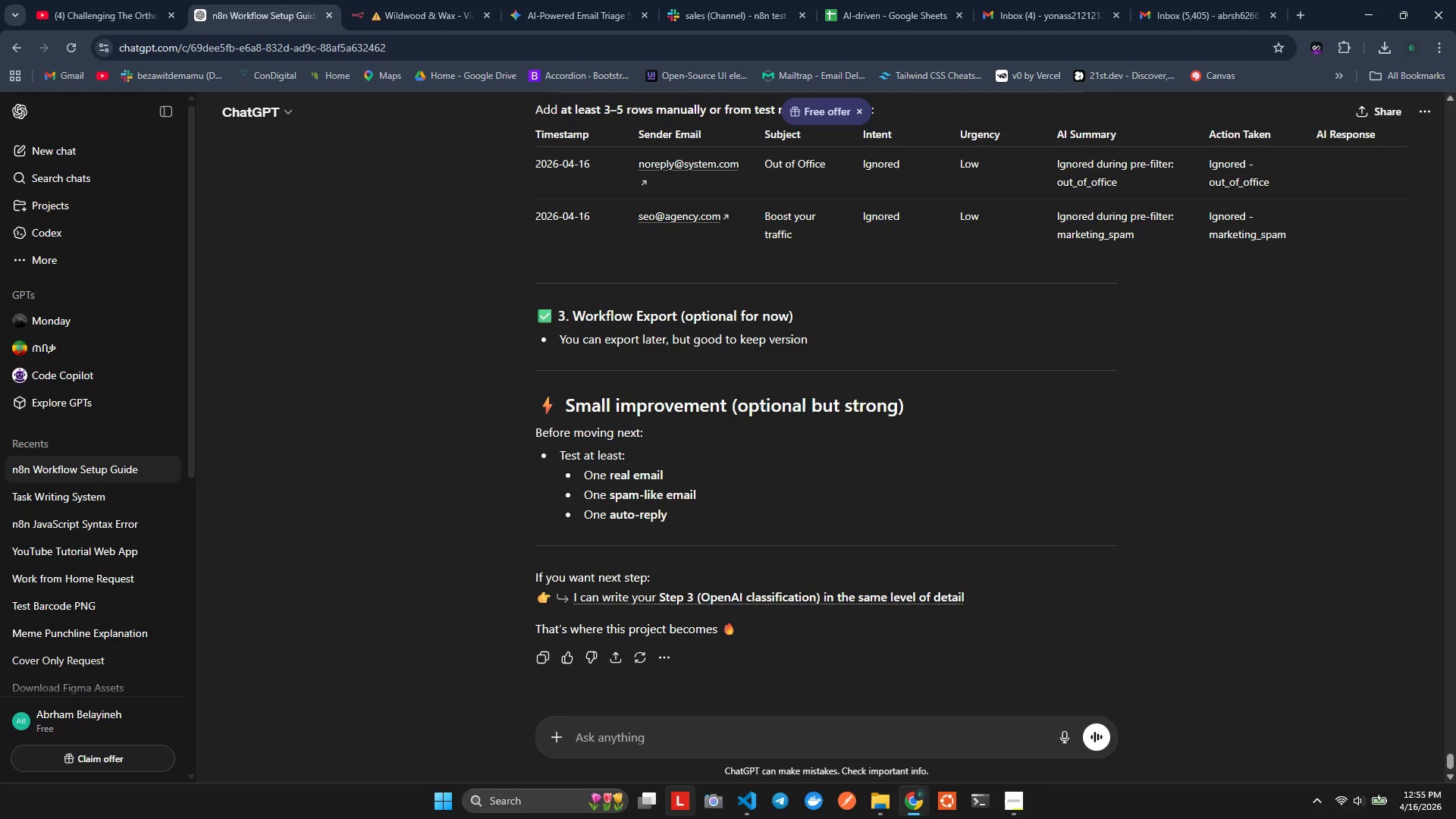 
type(in here I am getting the bottom error on )
 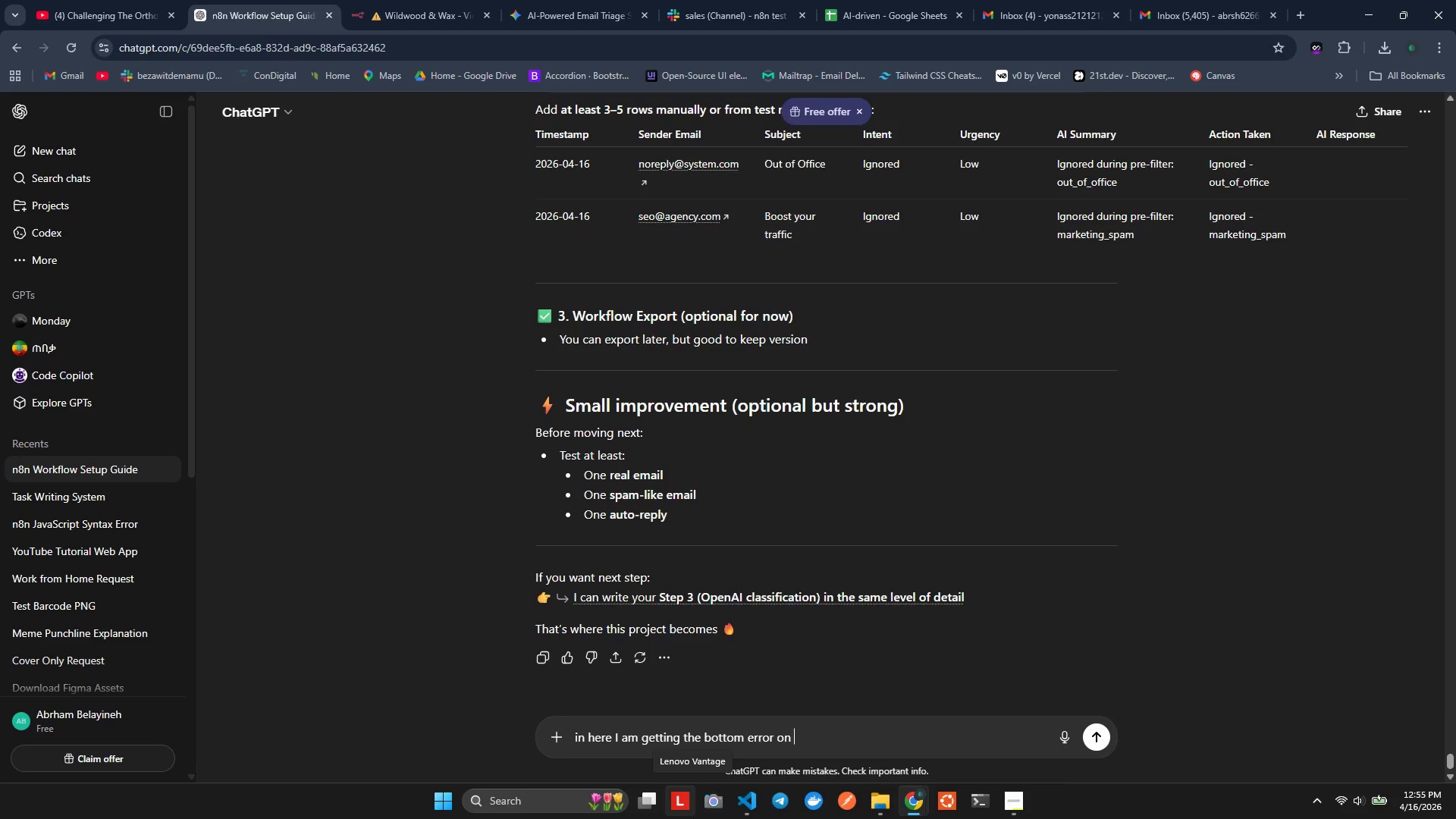 
key(Alt+AltLeft)
 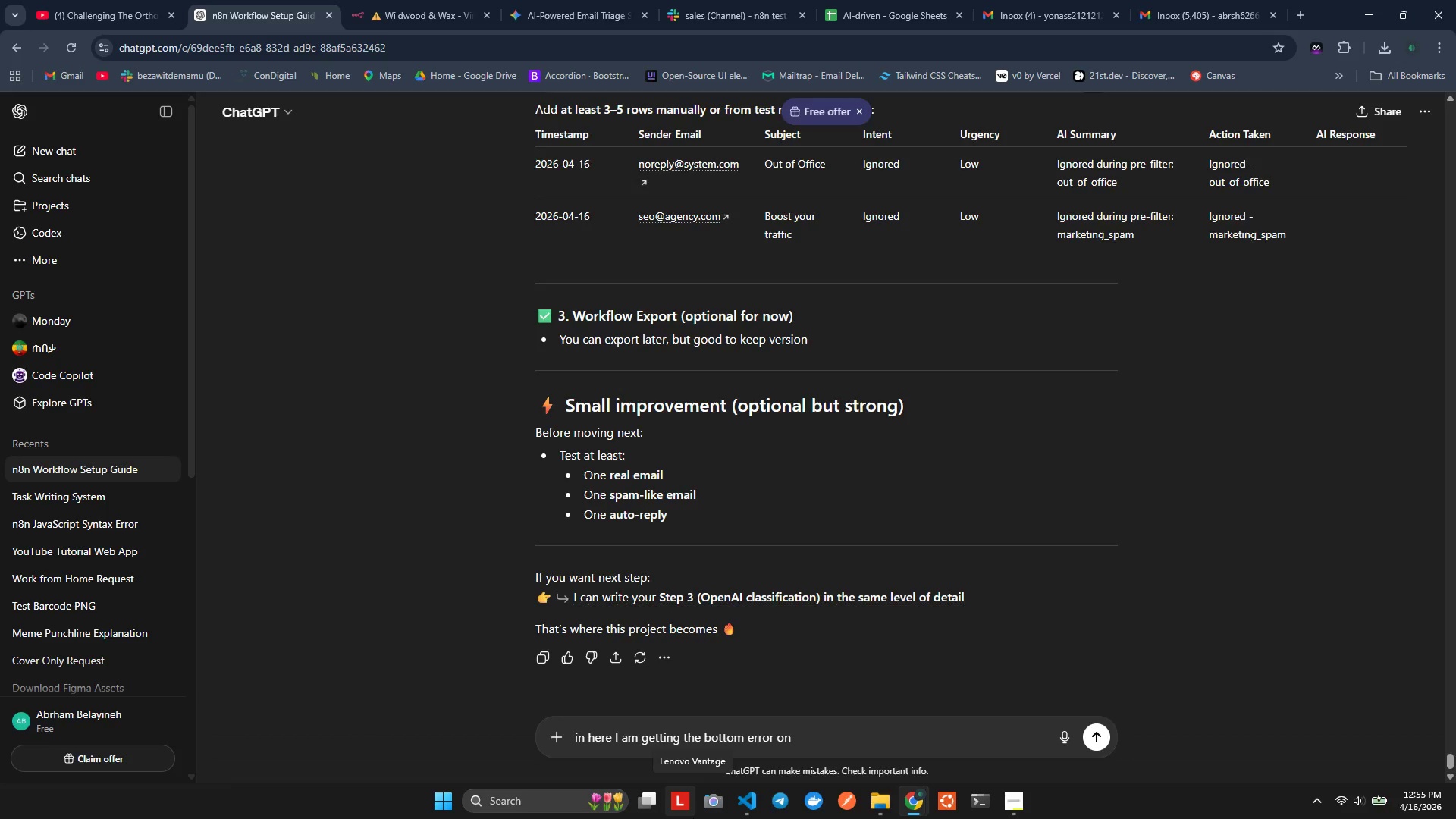 
key(Alt+Tab)
 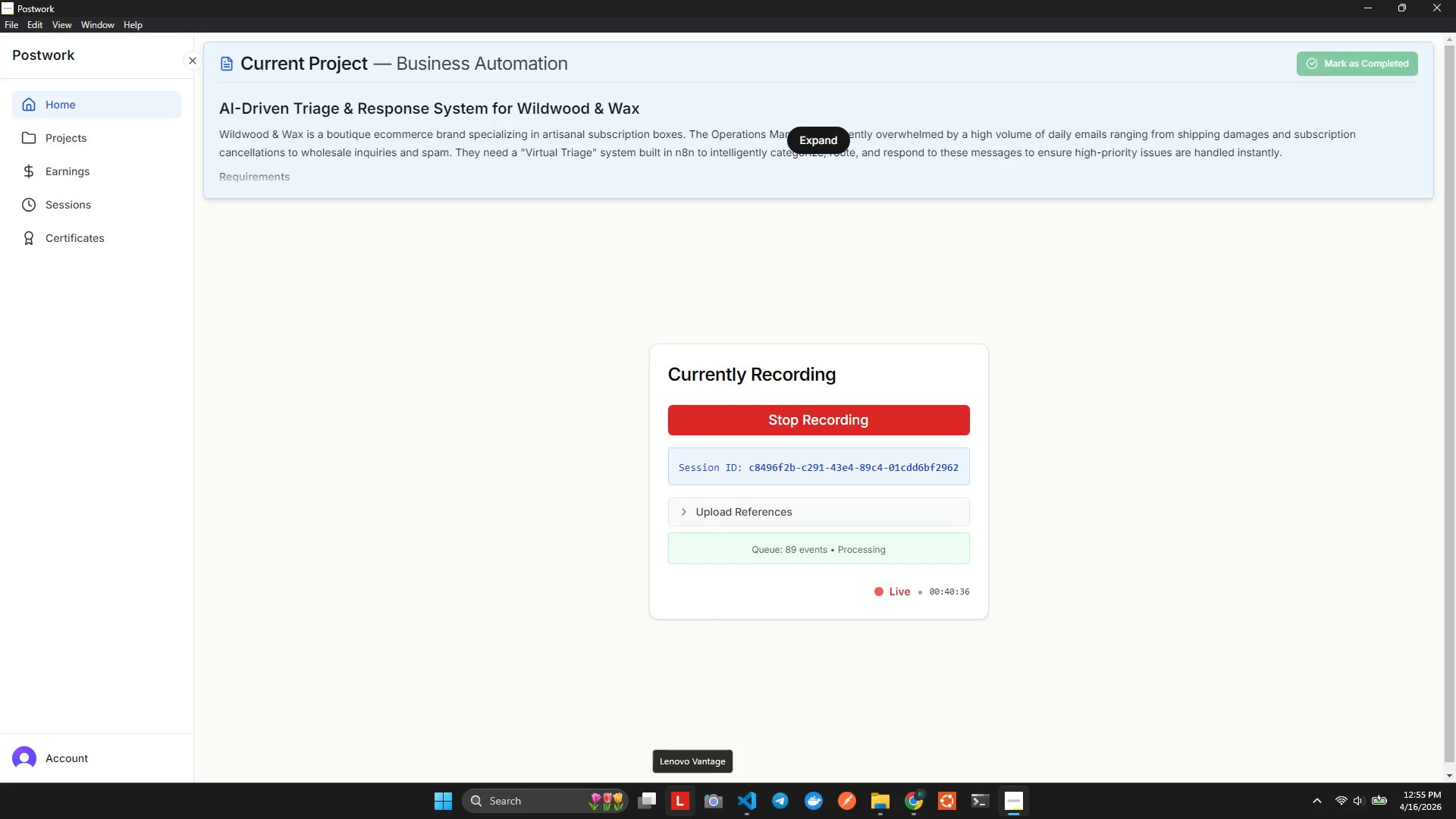 
key(Alt+Tab)
 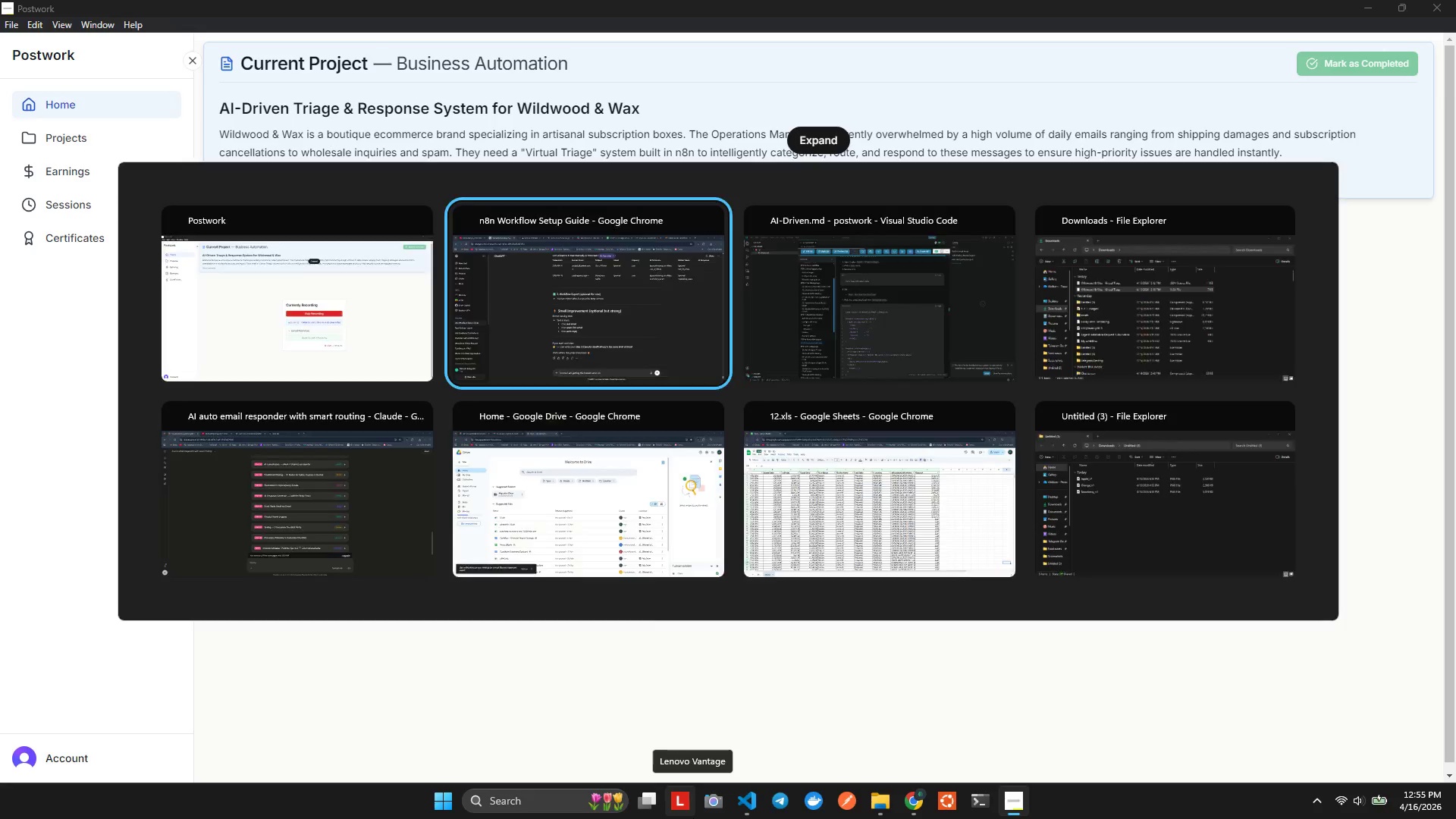 
key(Alt+Tab)
 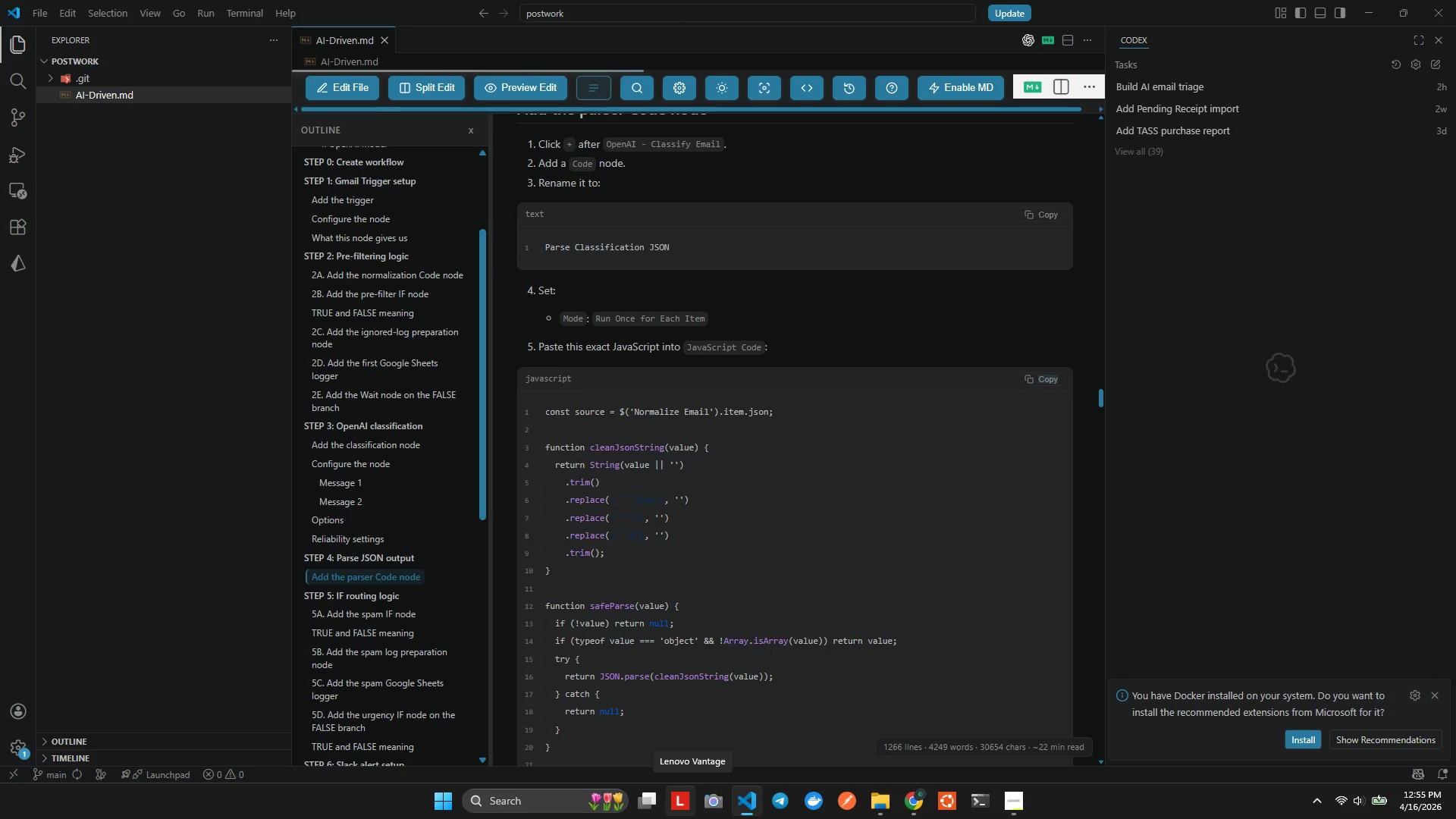 
key(Alt+AltLeft)
 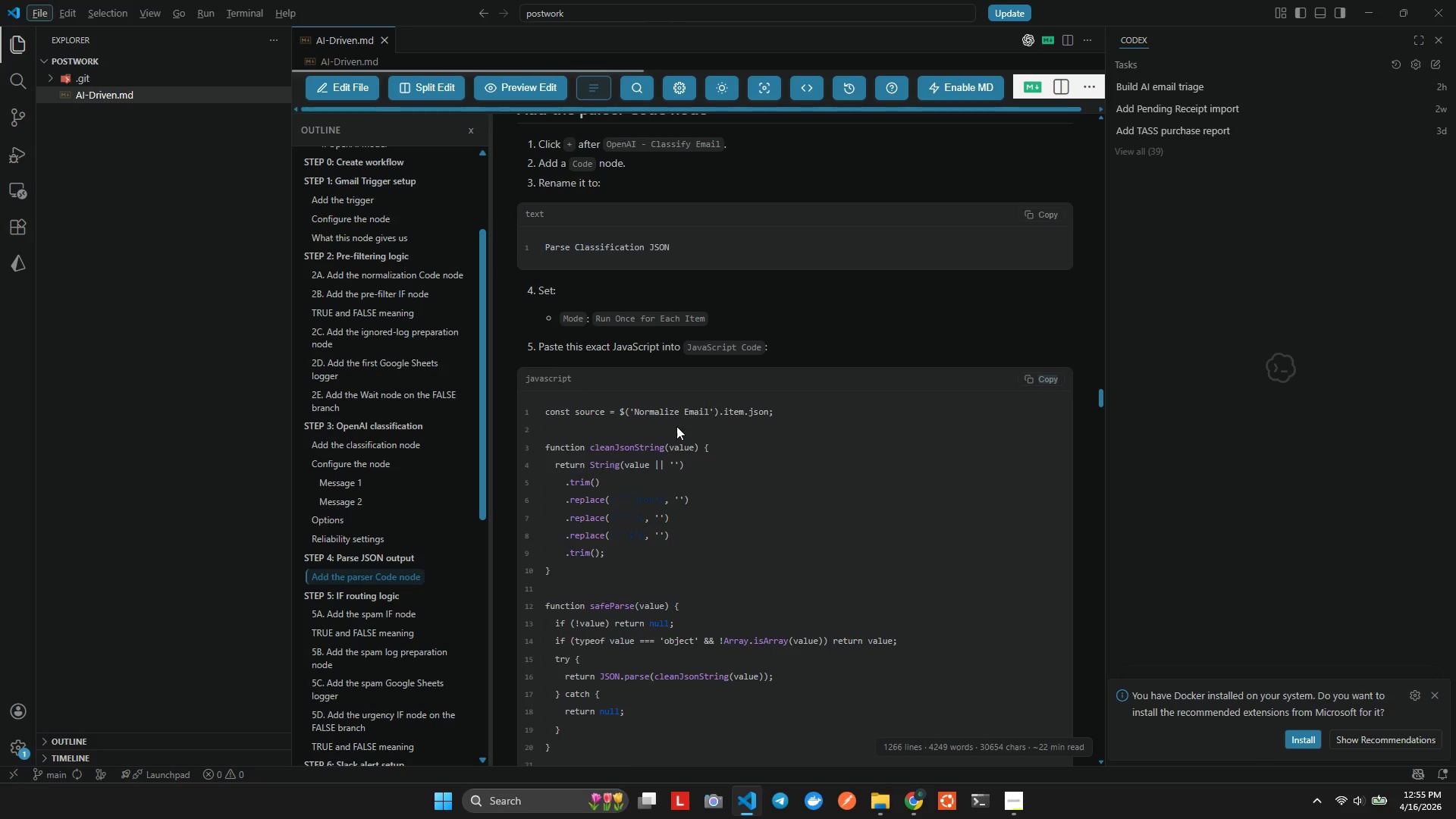 
key(Alt+AltLeft)
 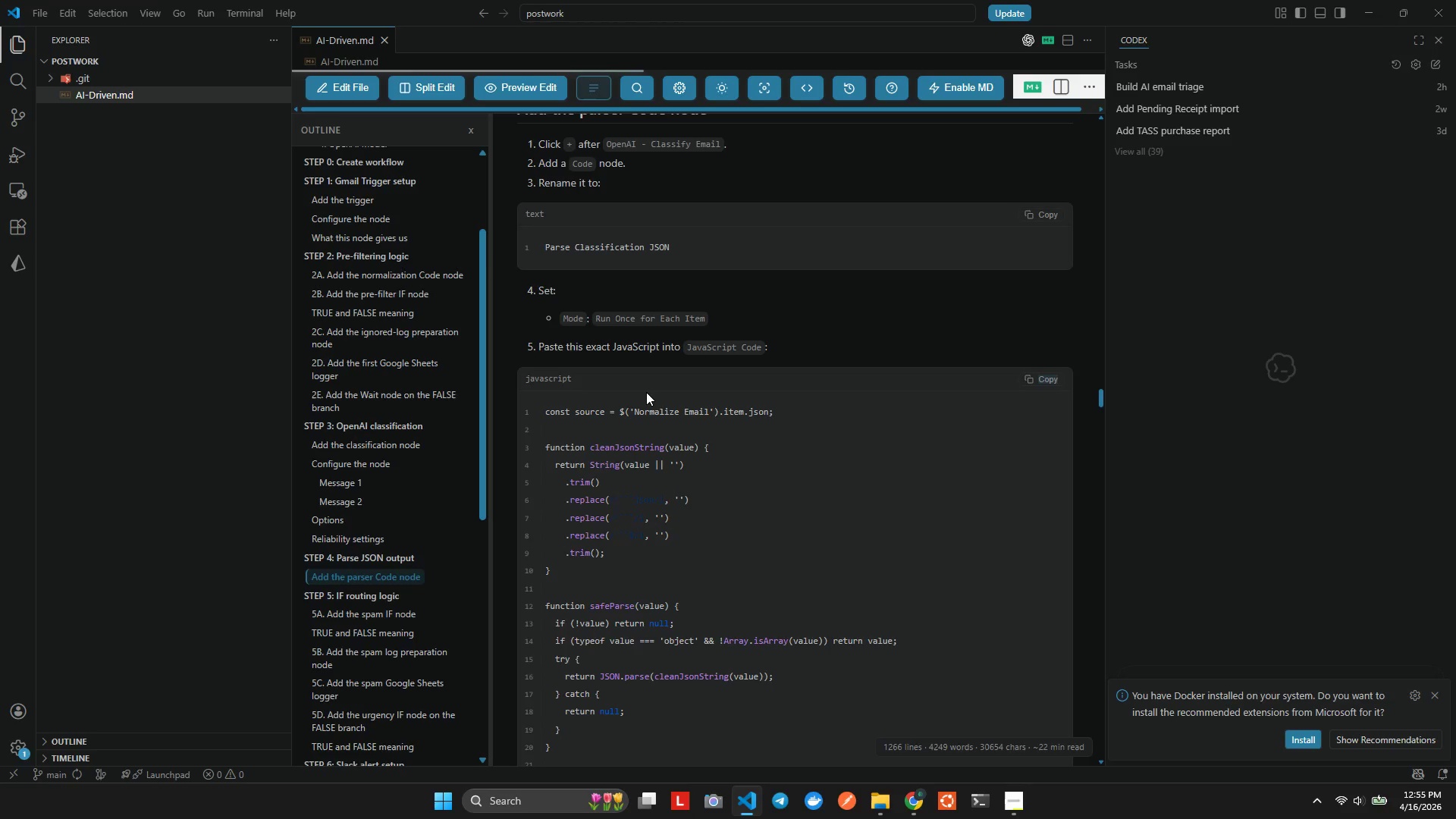 
key(Alt+Tab)